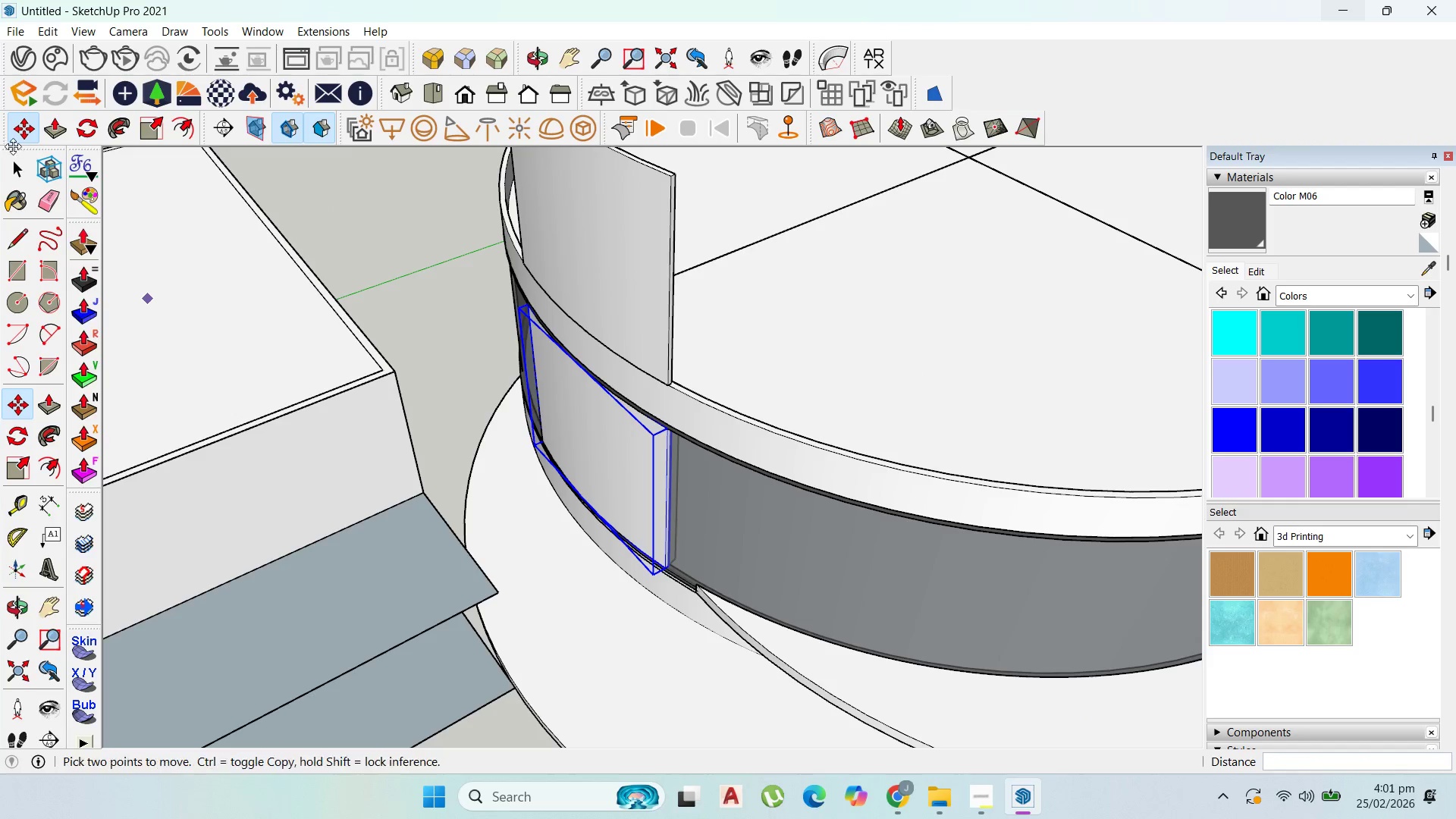 
left_click([15, 155])
 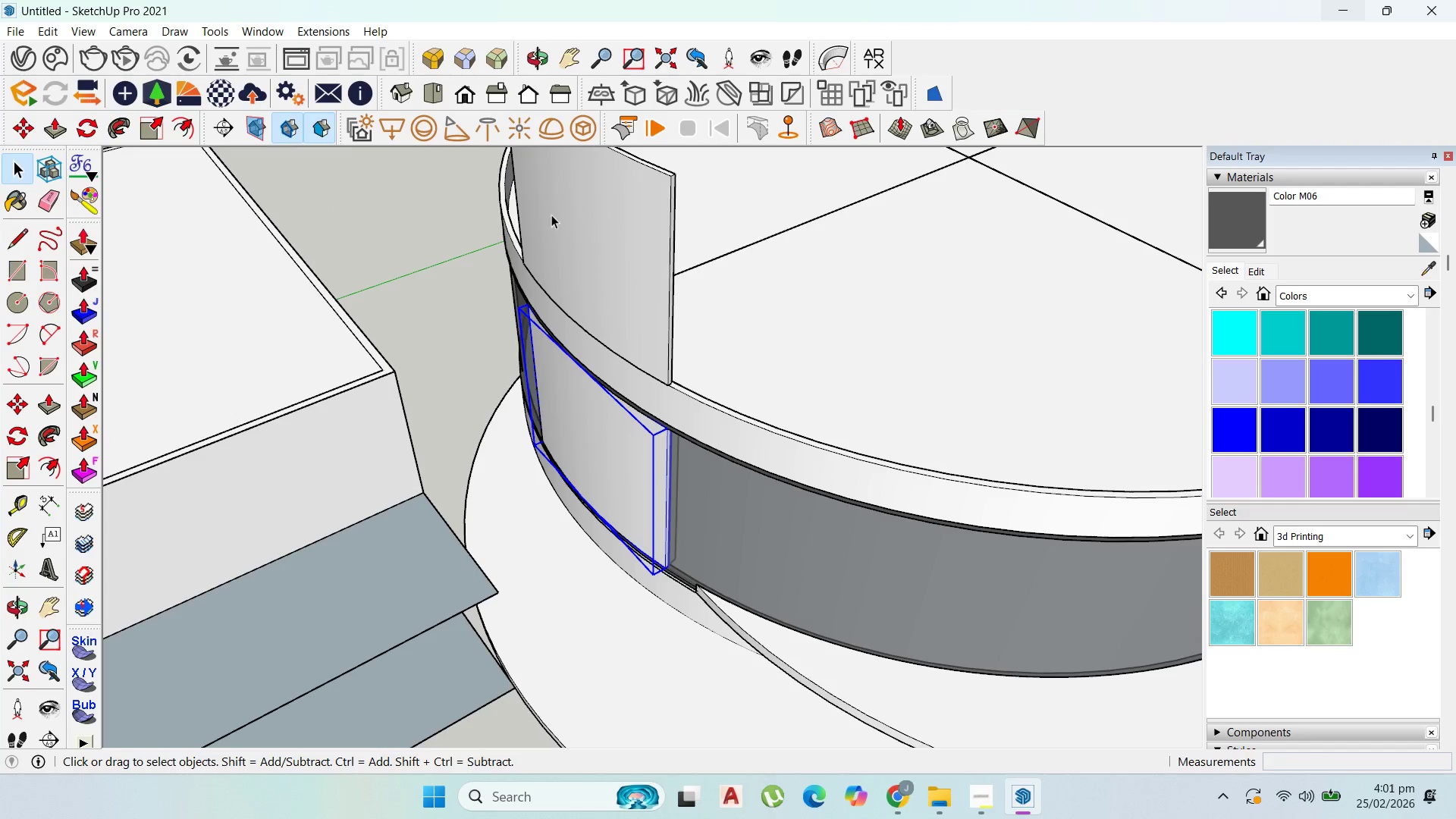 
left_click([577, 215])
 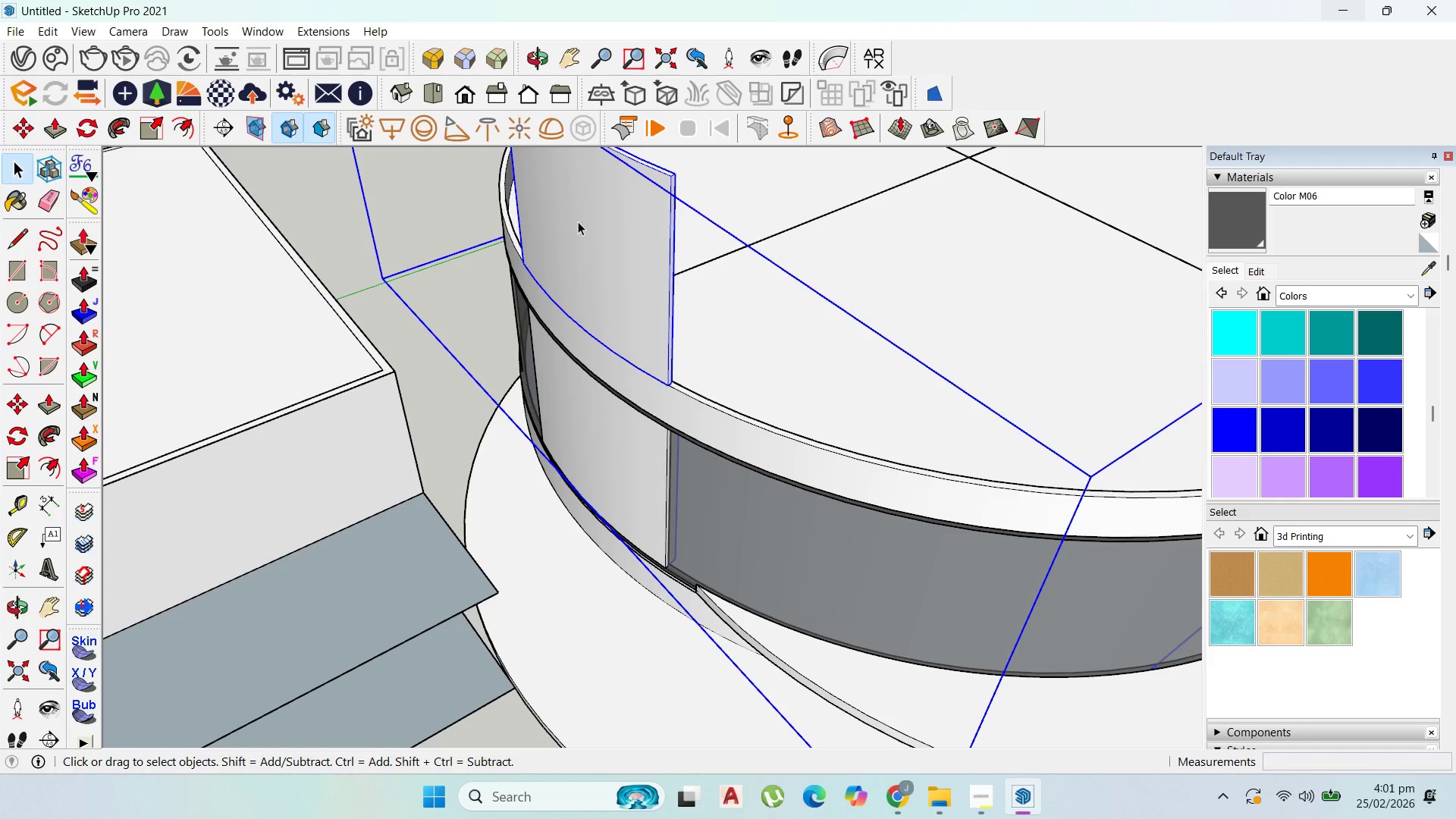 
key(Delete)
 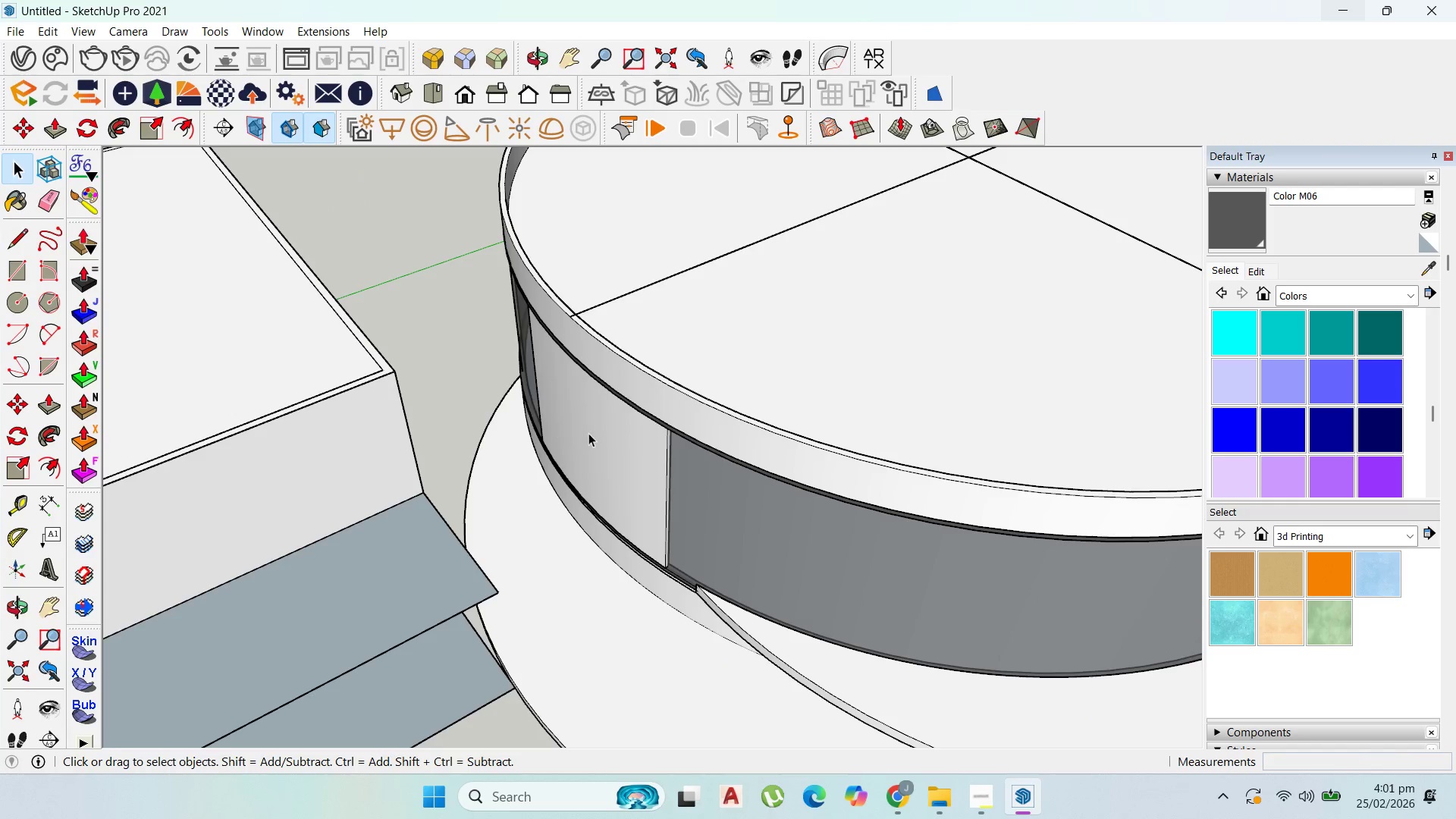 
left_click_drag(start_coordinate=[588, 433], to_coordinate=[592, 428])
 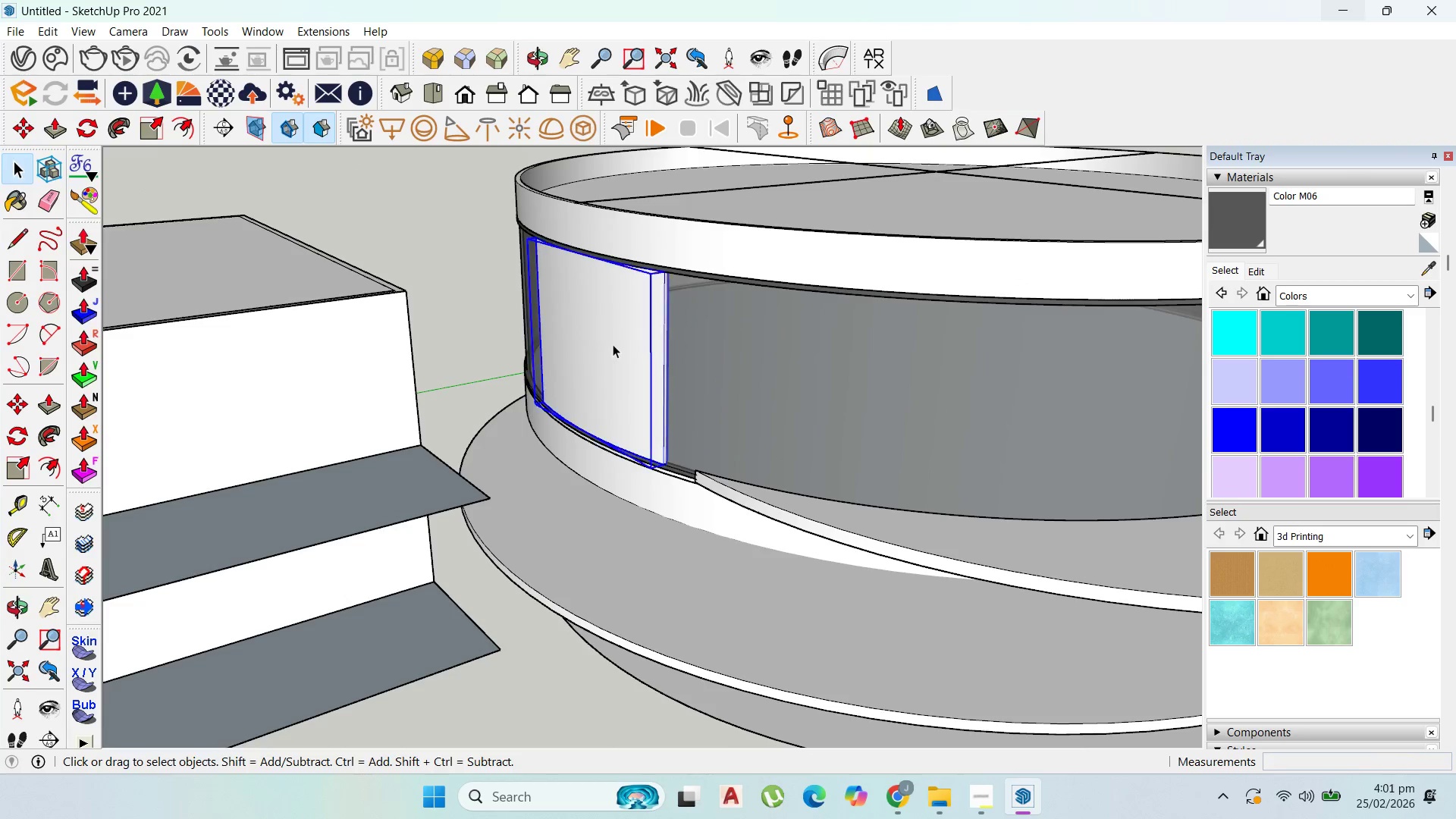 
scroll: coordinate [637, 317], scroll_direction: up, amount: 2.0
 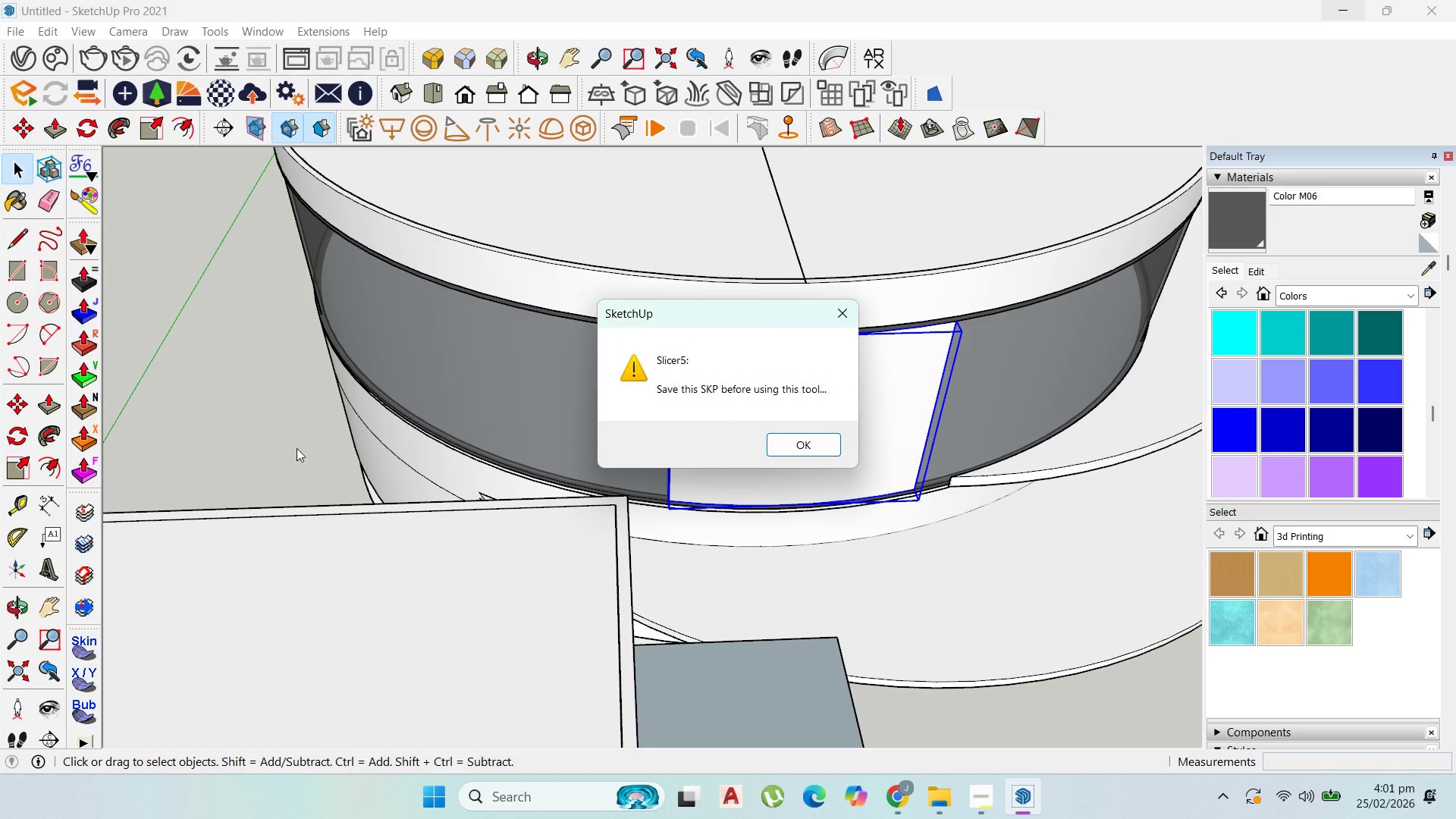 
wait(7.84)
 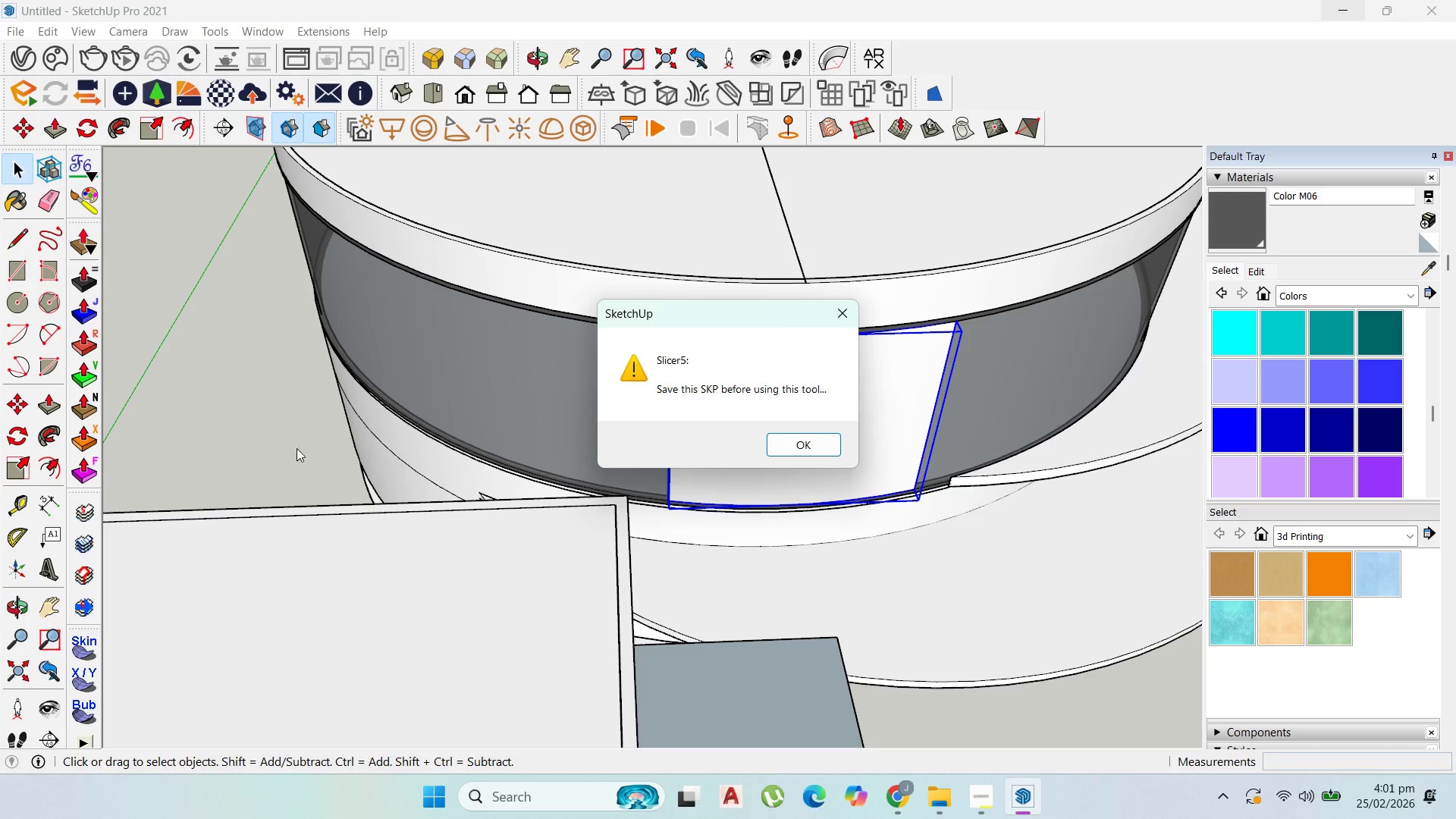 
left_click([786, 447])
 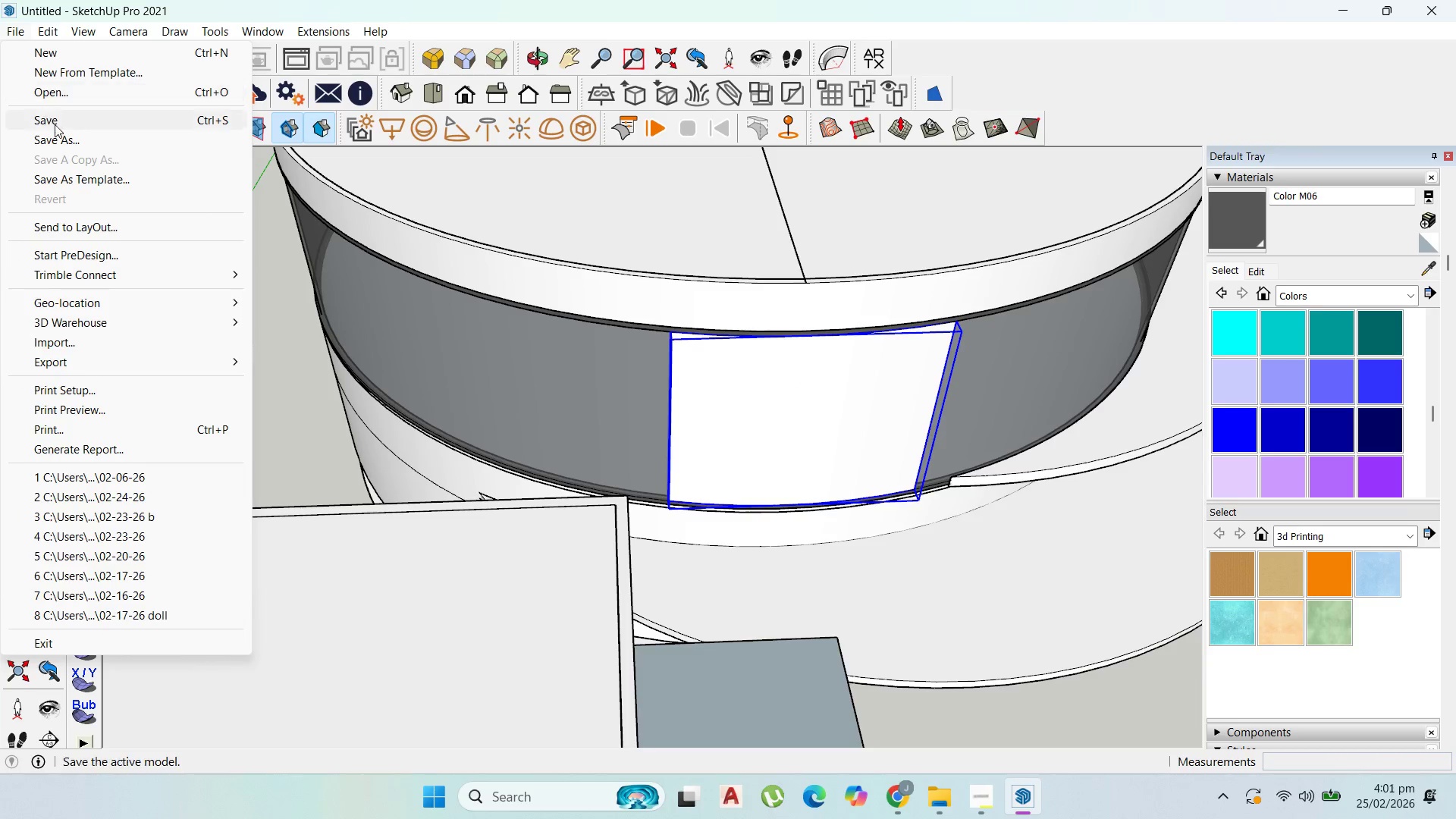 
left_click([60, 133])
 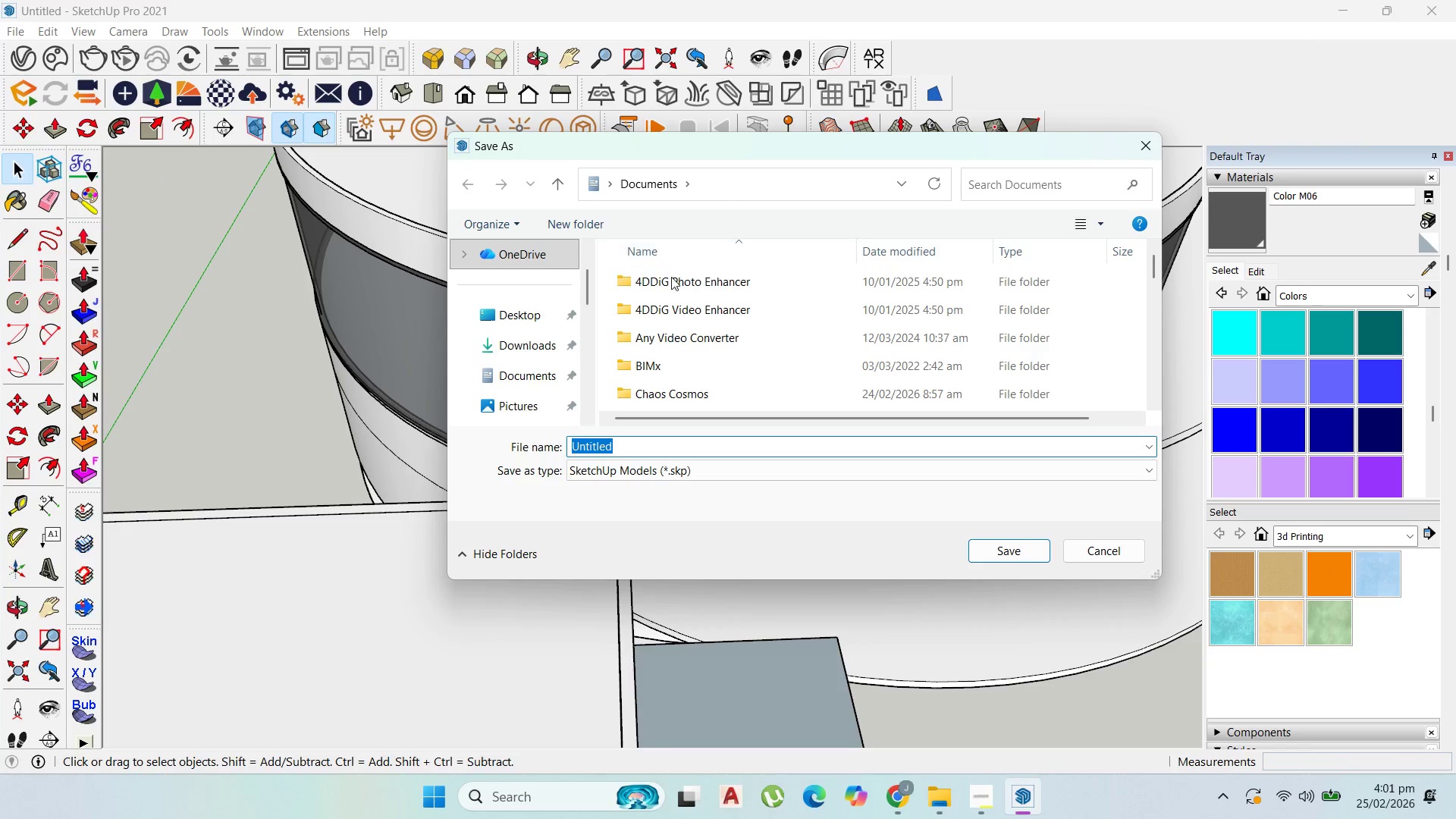 
left_click([526, 323])
 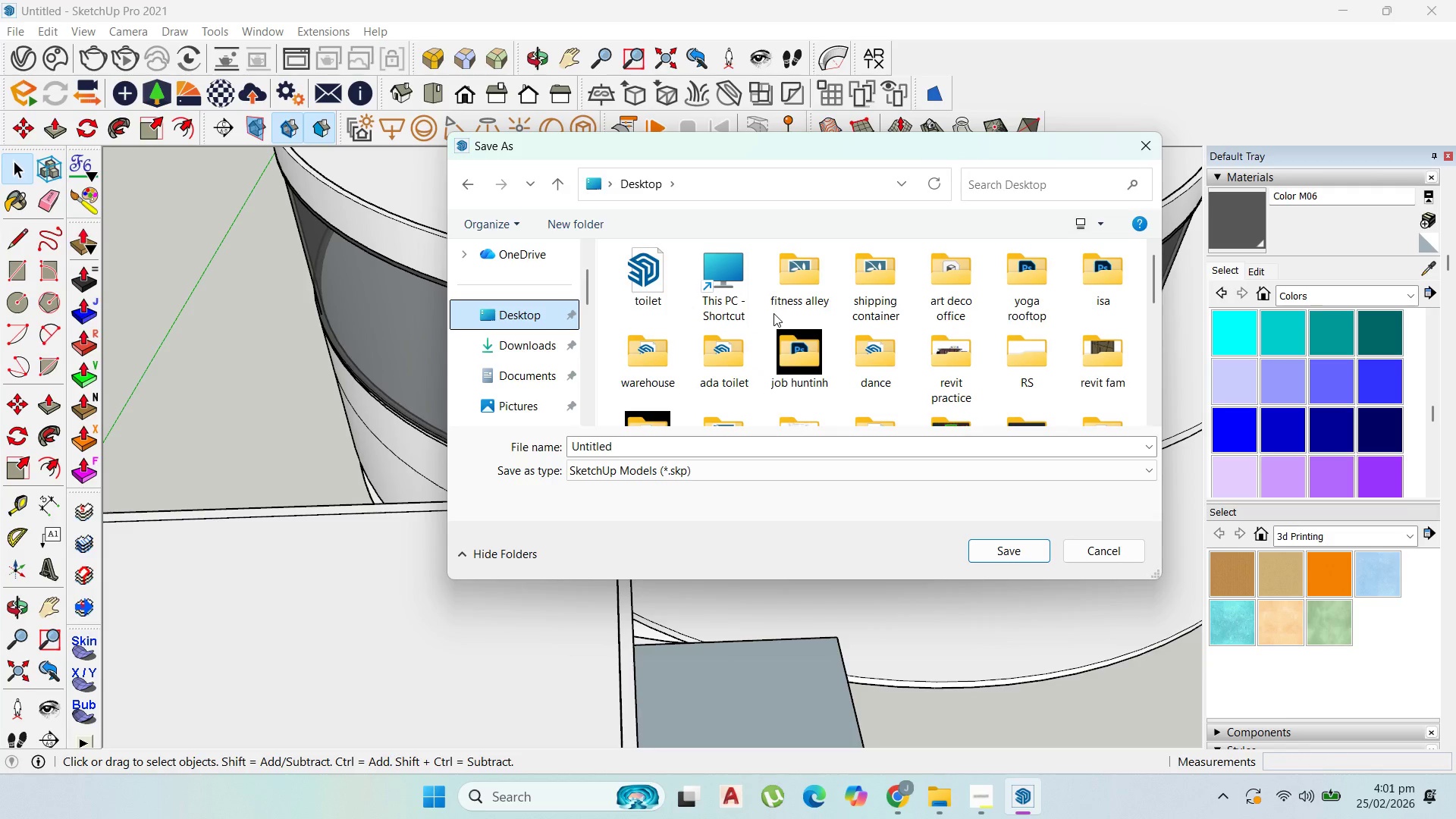 
right_click([765, 313])
 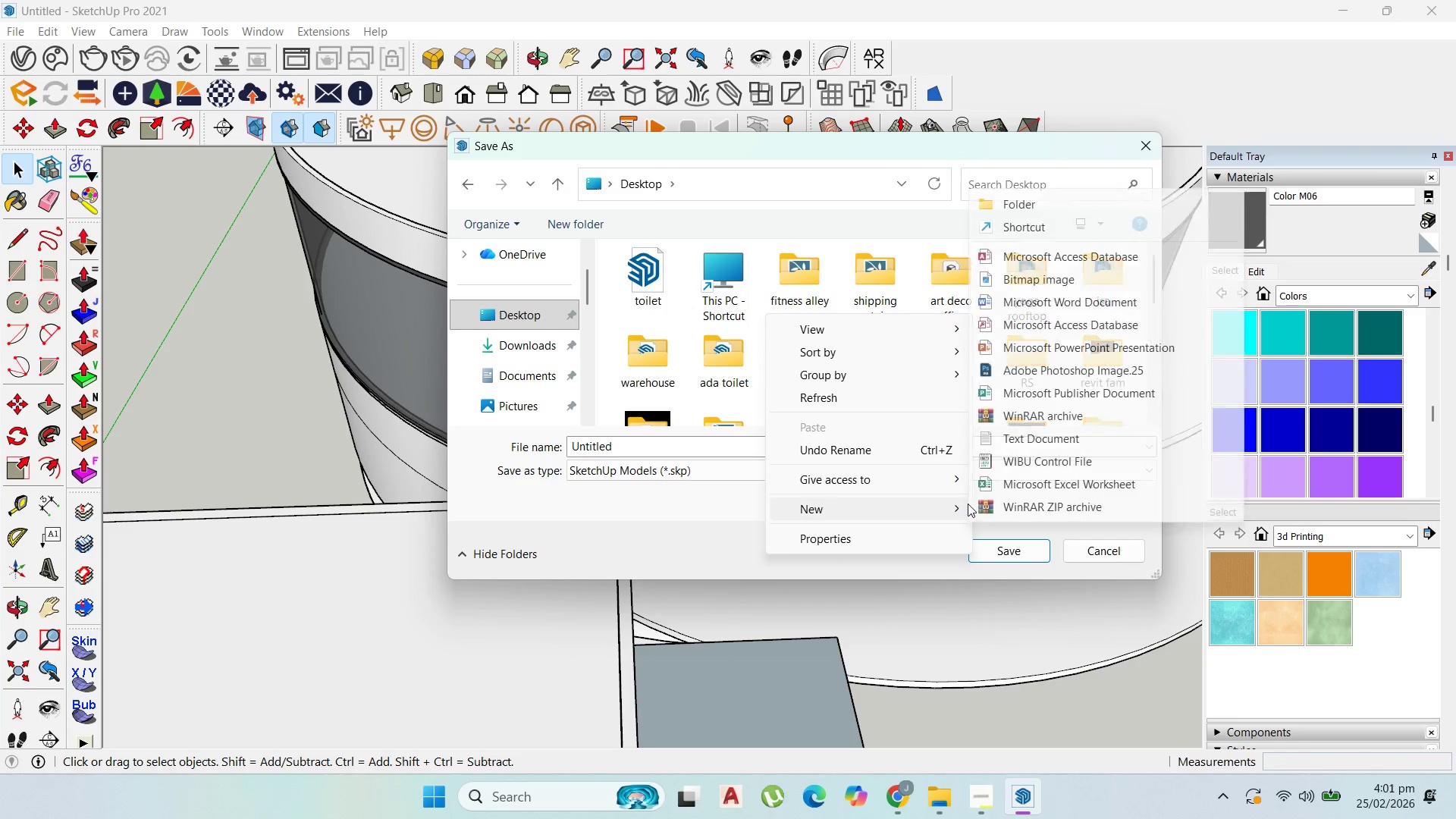 
left_click([1051, 199])
 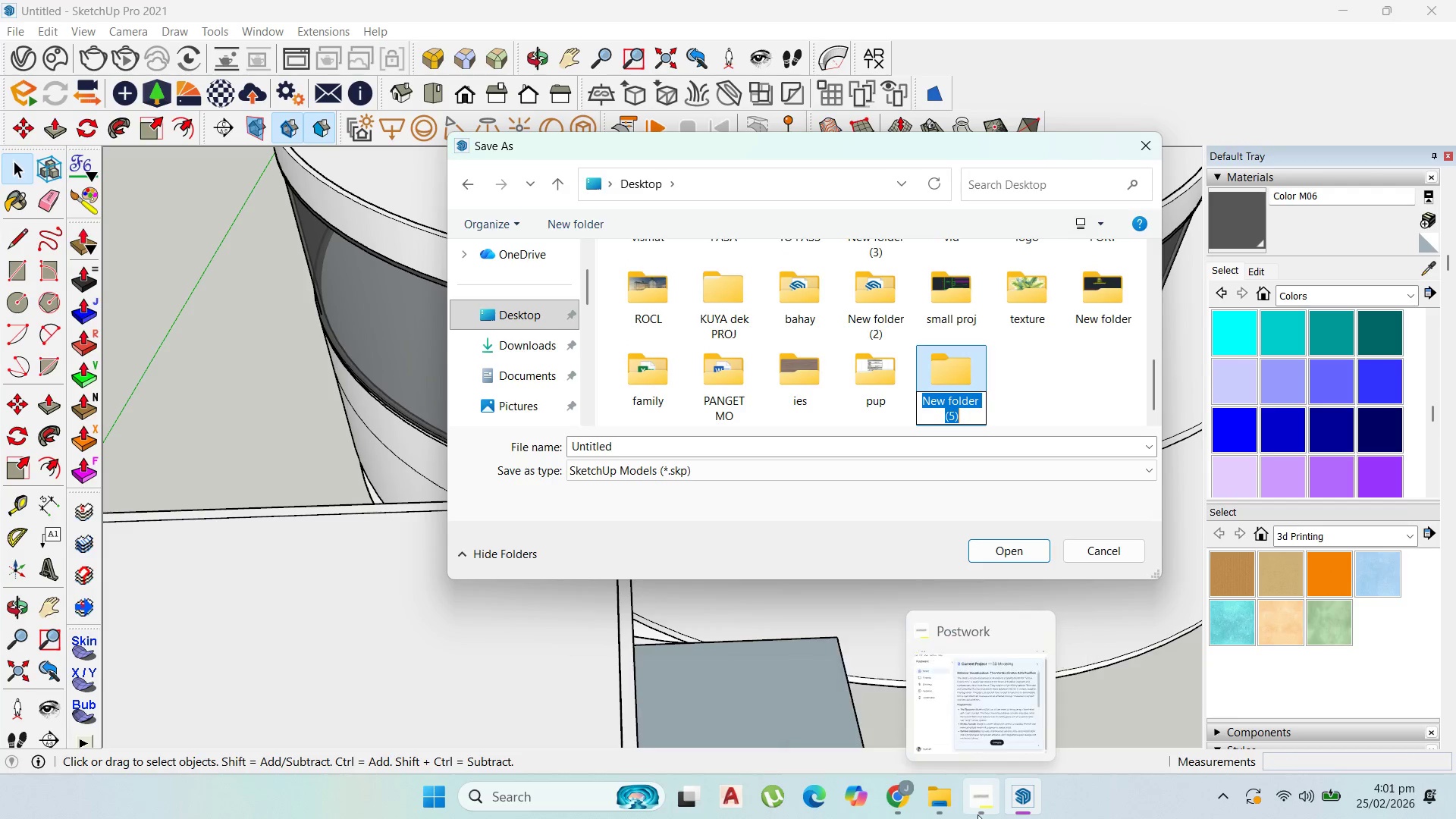 
left_click([980, 813])